 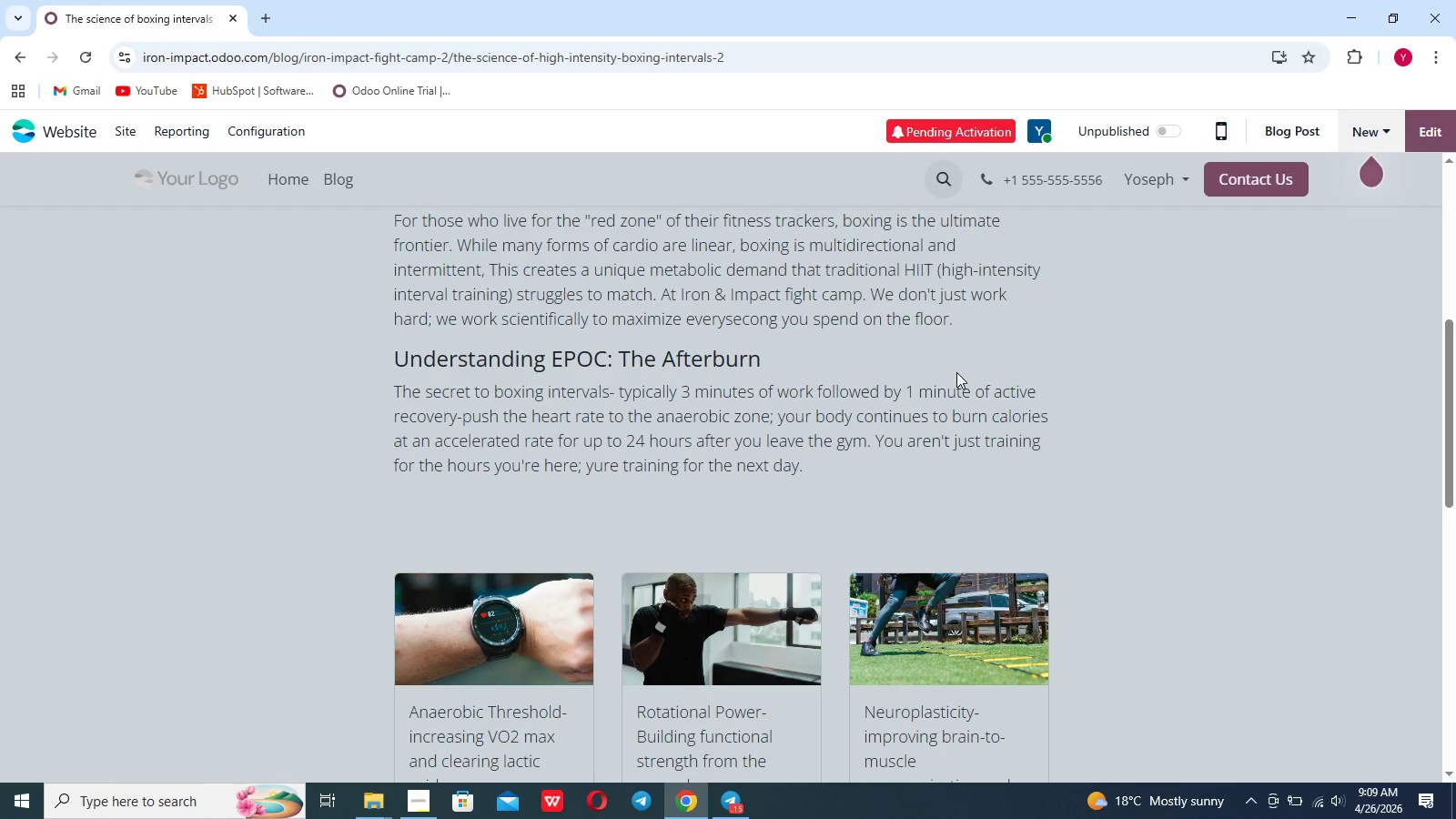 
left_click([1455, 130])
 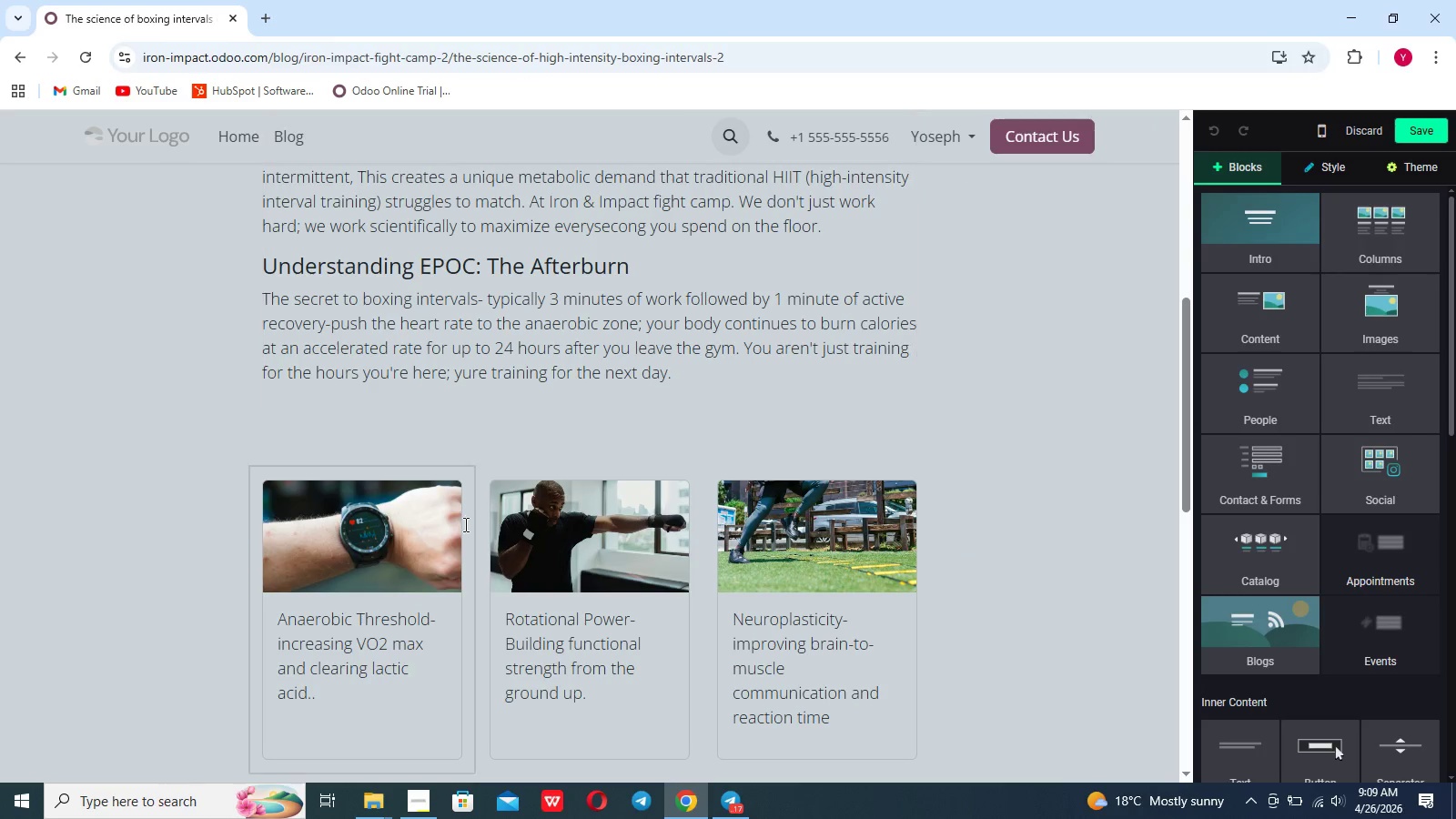 
left_click([420, 545])
 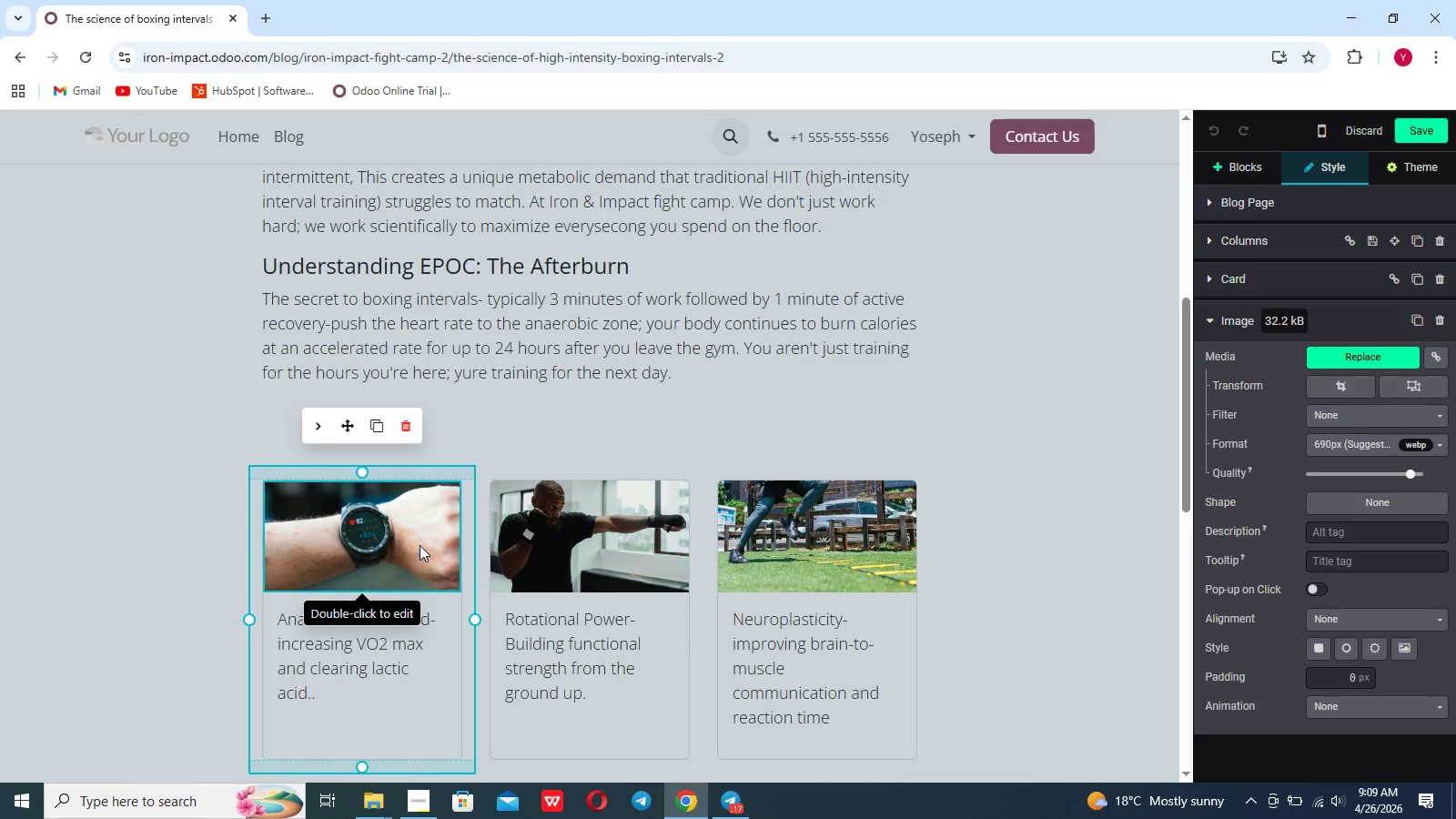 
scroll: coordinate [894, 692], scroll_direction: up, amount: 42.0
 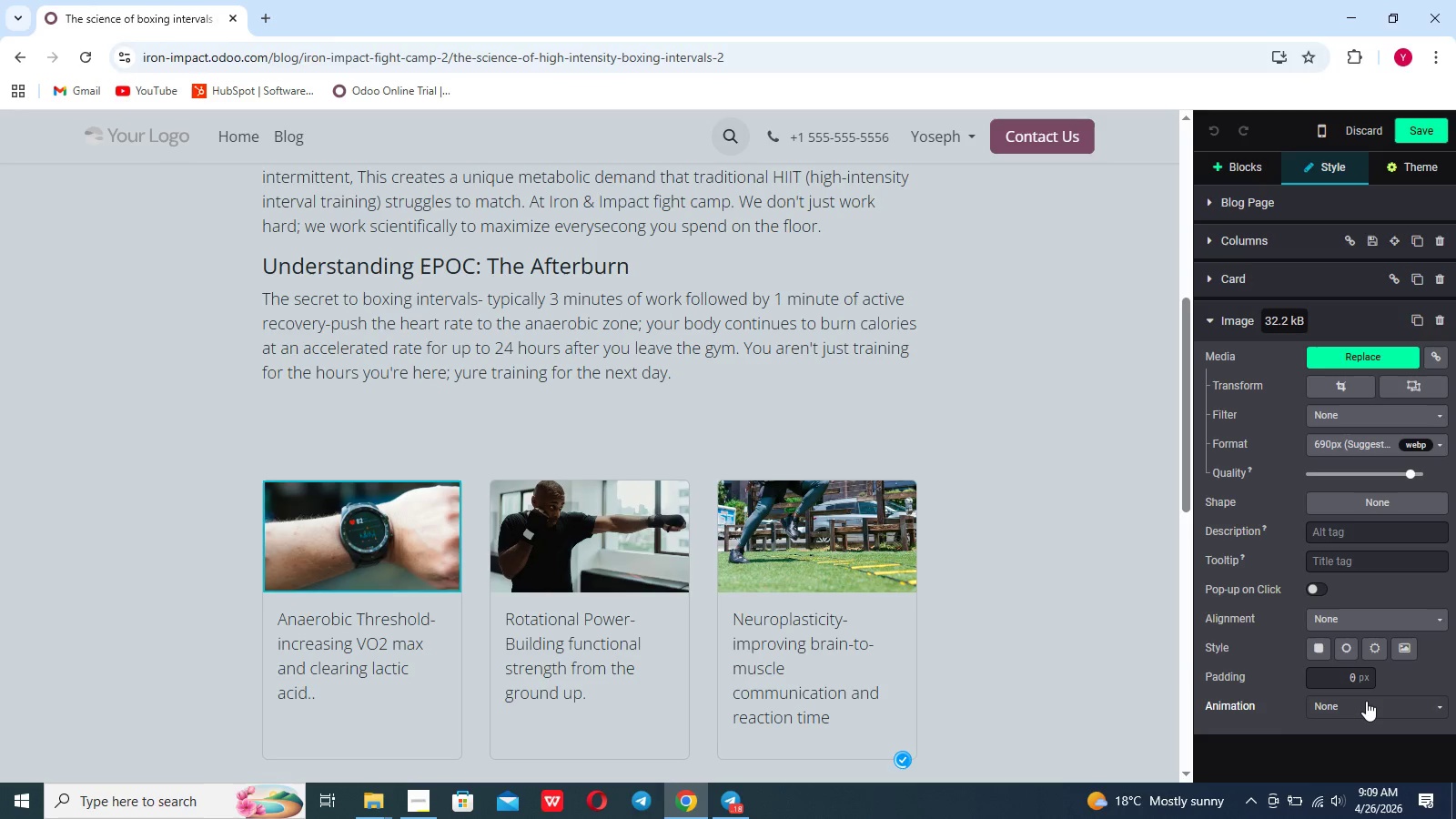 
left_click([1366, 701])
 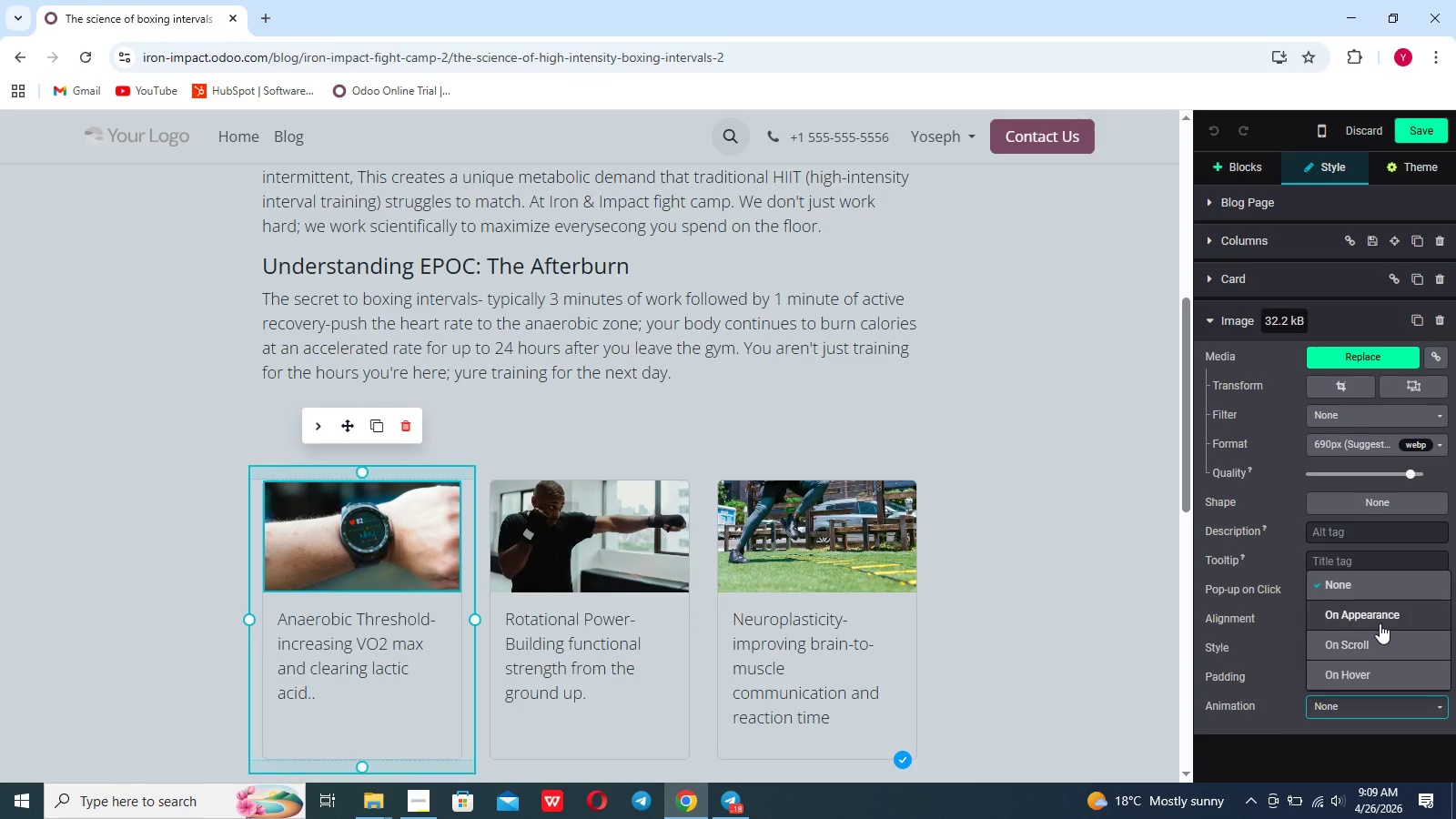 
left_click([1380, 622])
 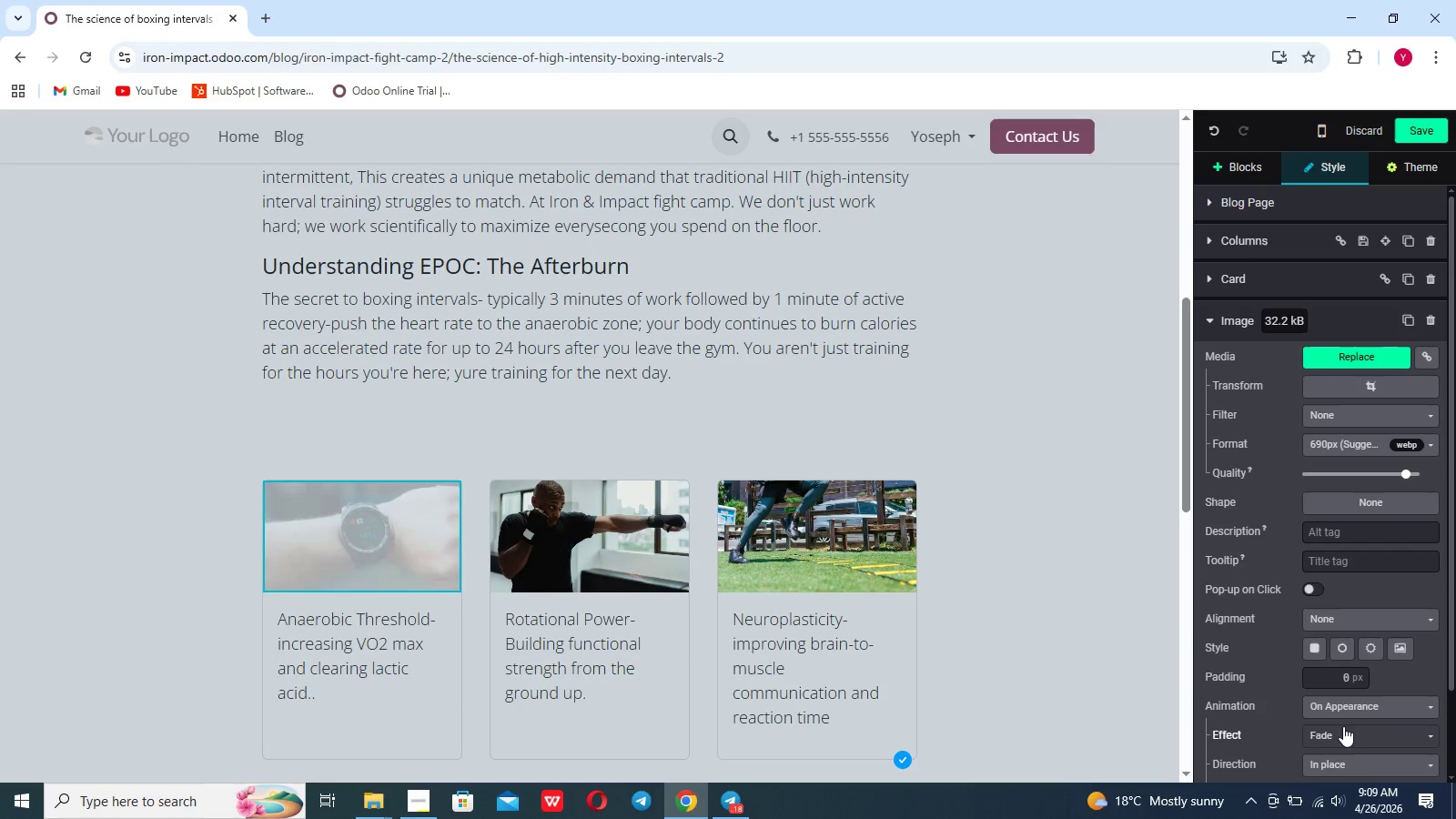 
left_click([1342, 729])
 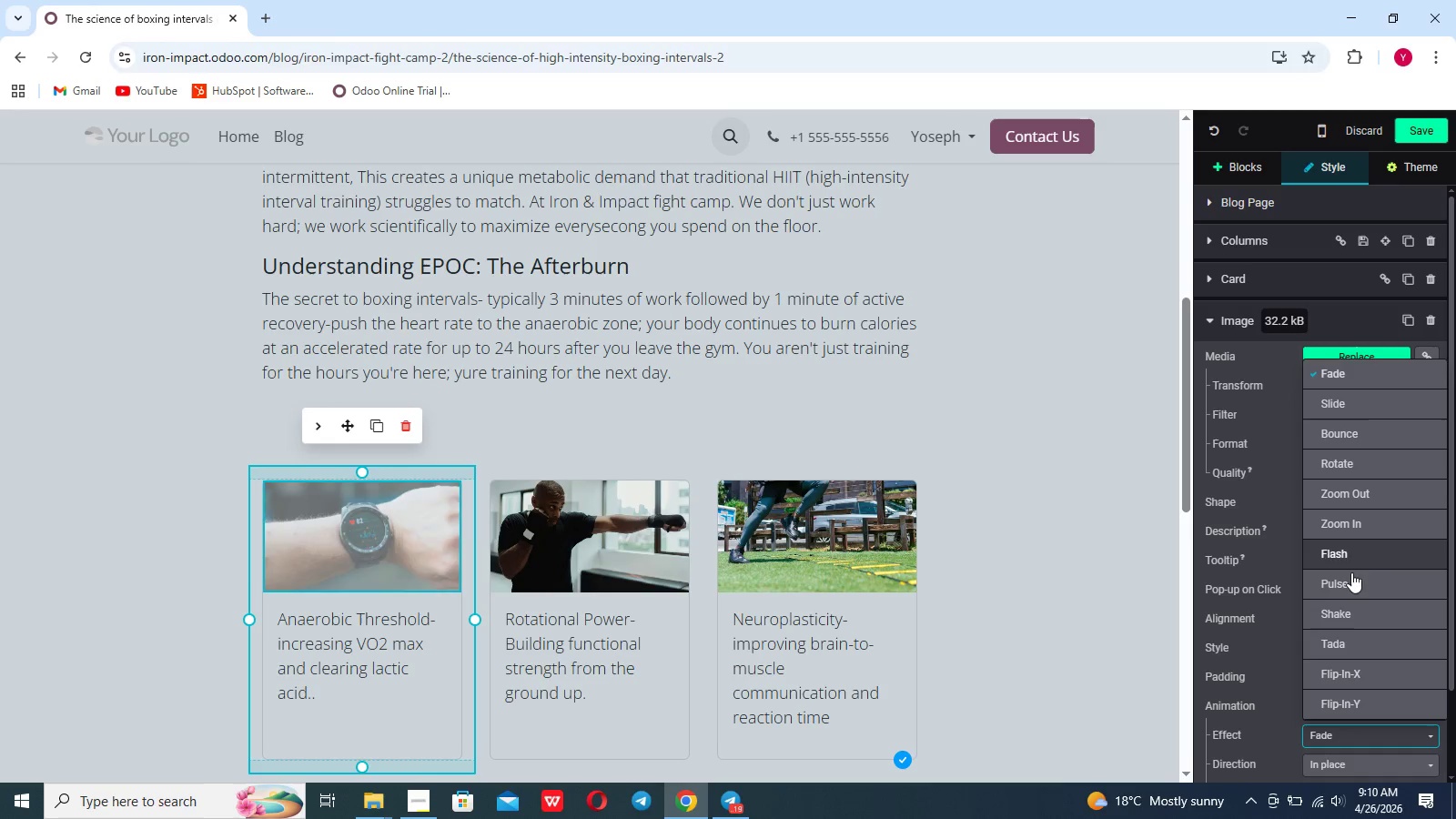 
wait(12.7)
 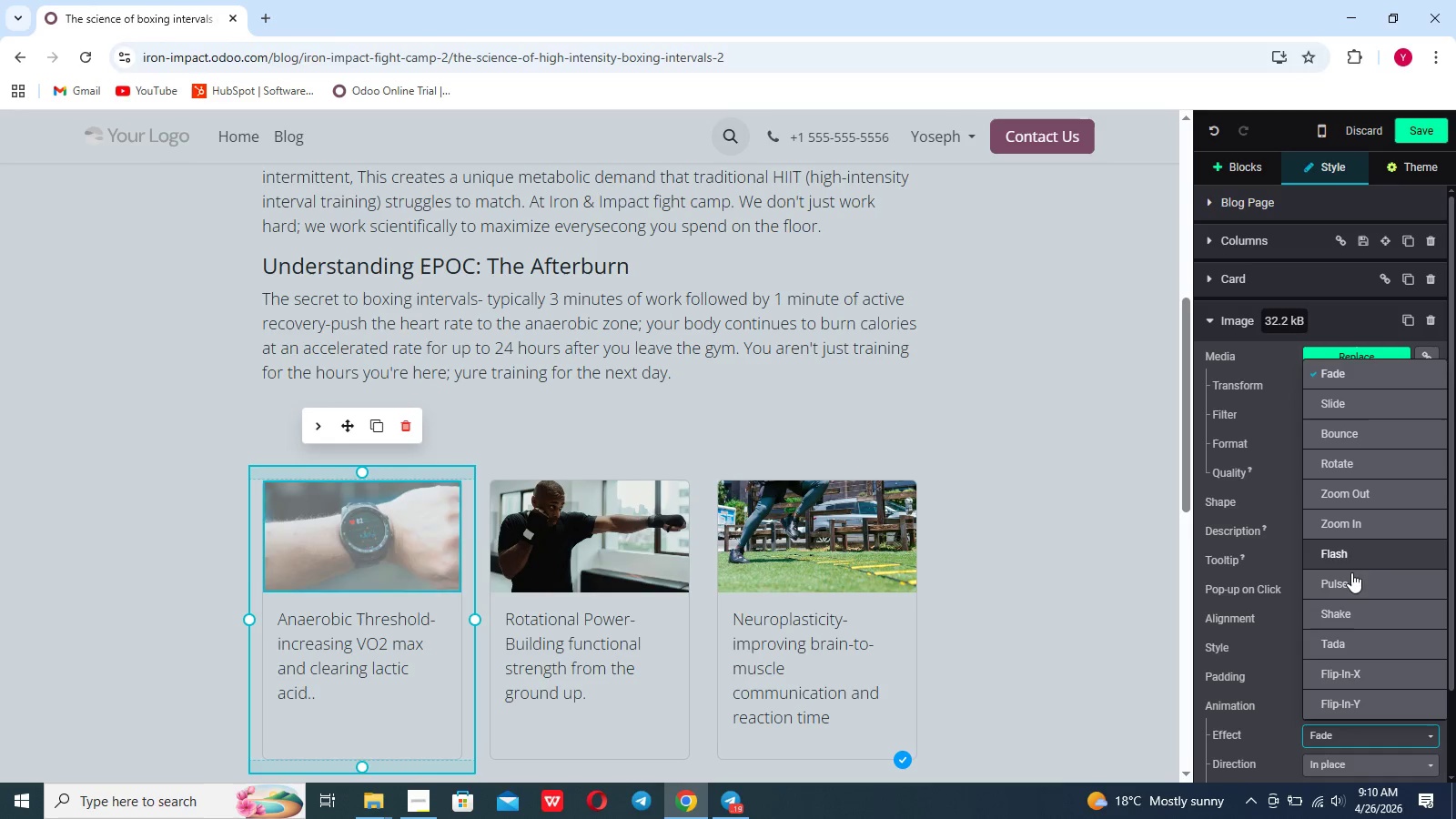 
left_click([1355, 528])
 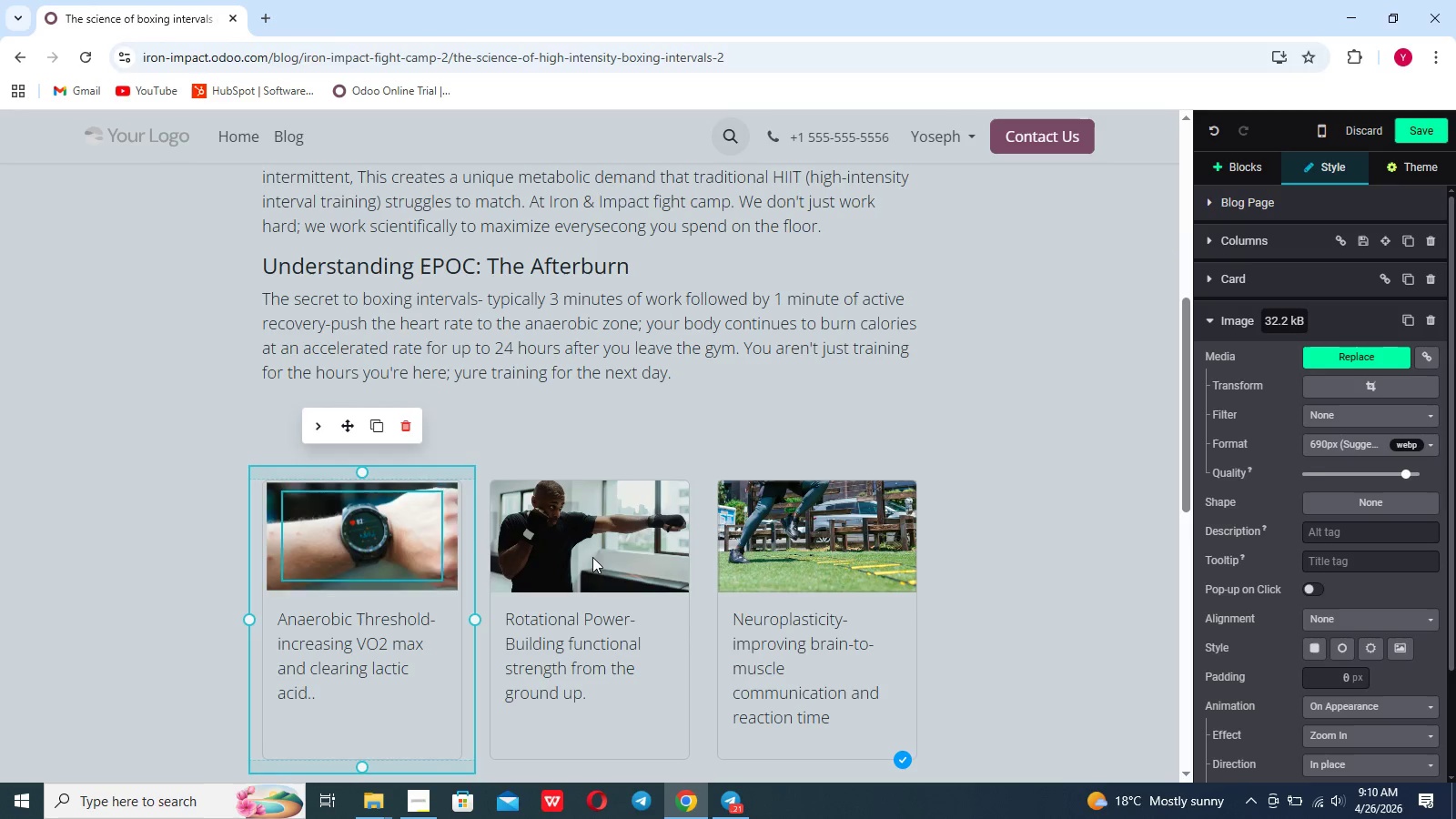 
left_click([574, 559])
 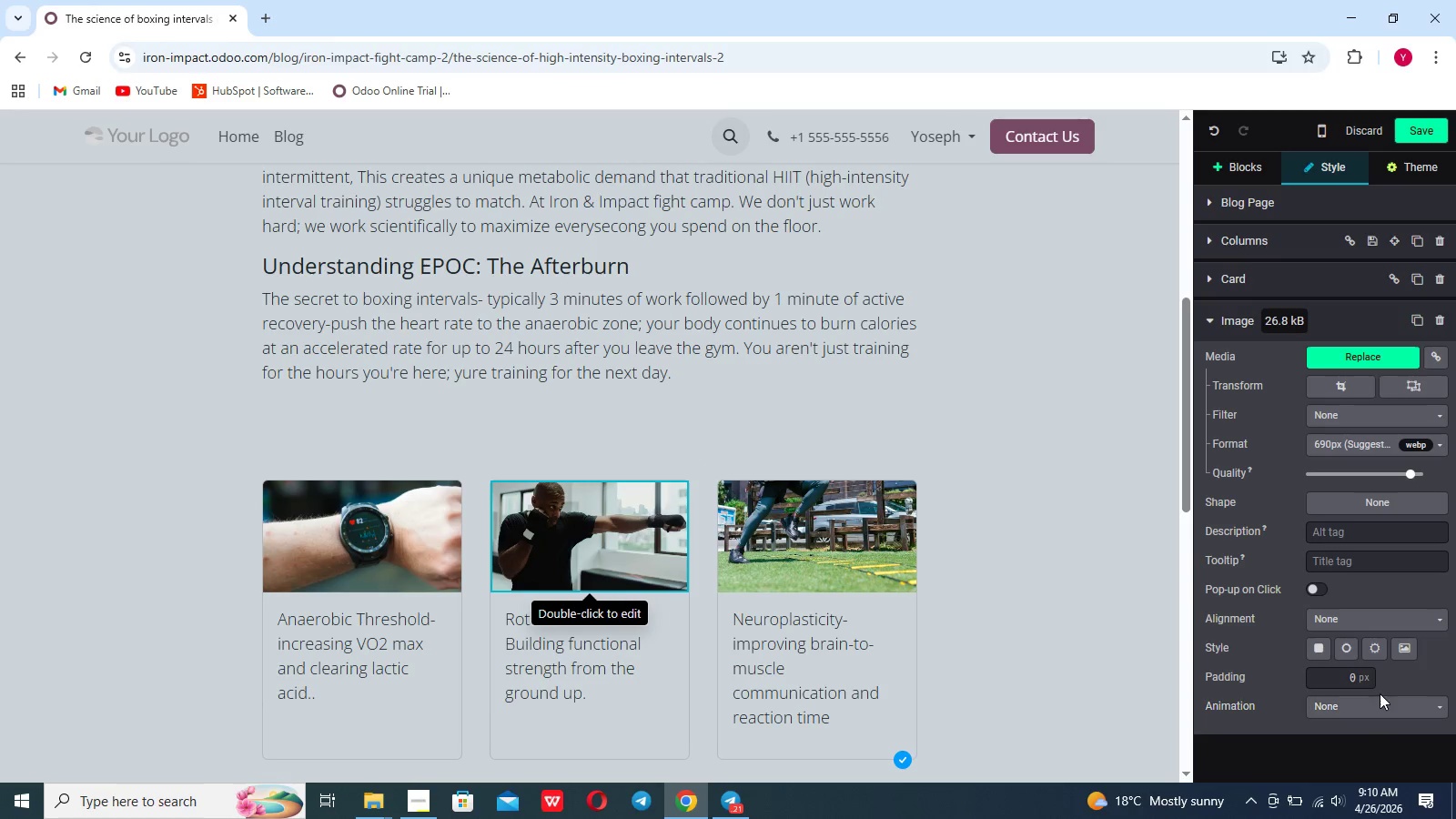 
left_click([1380, 699])
 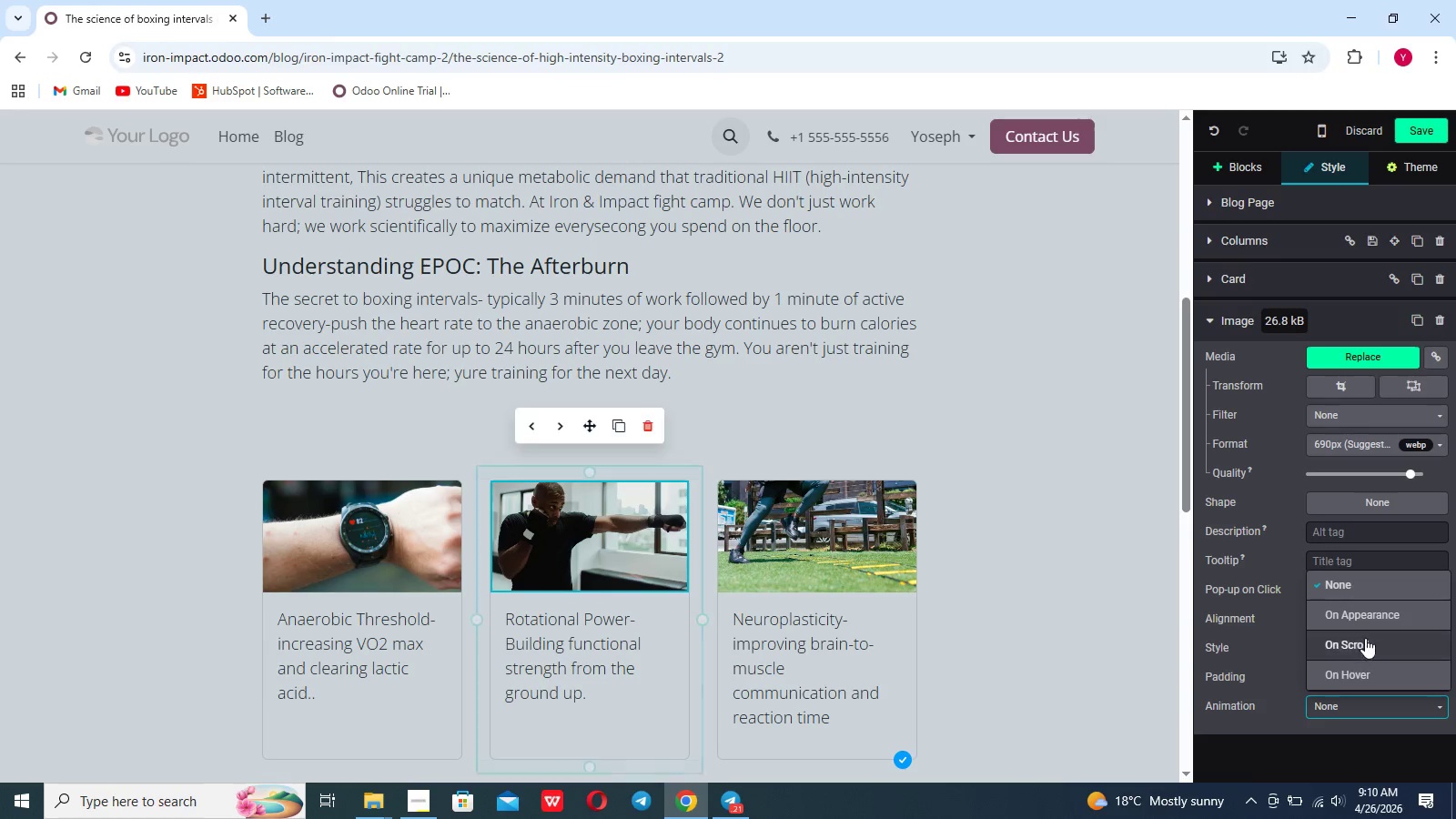 
left_click([1361, 619])
 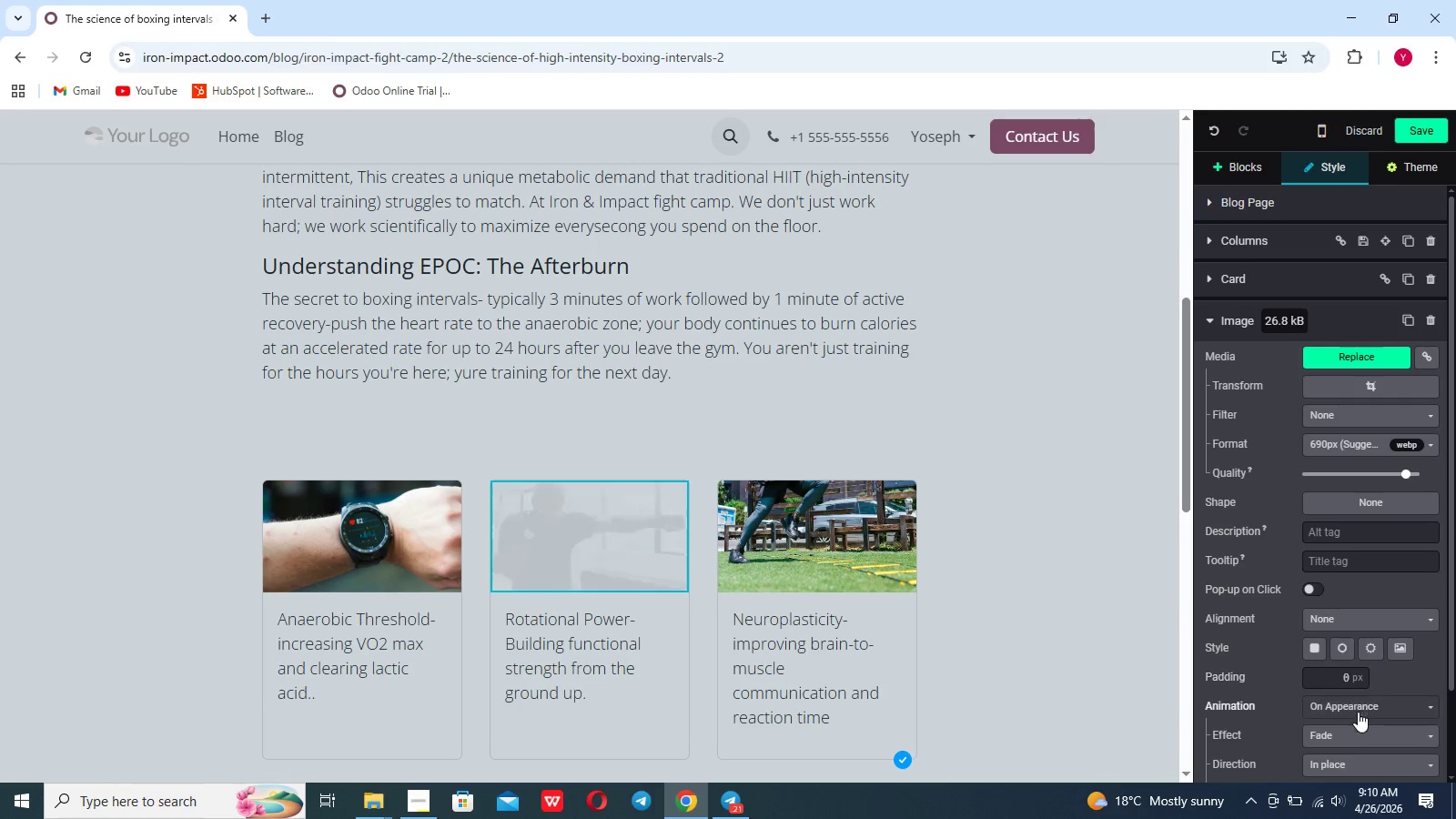 
left_click([1352, 739])
 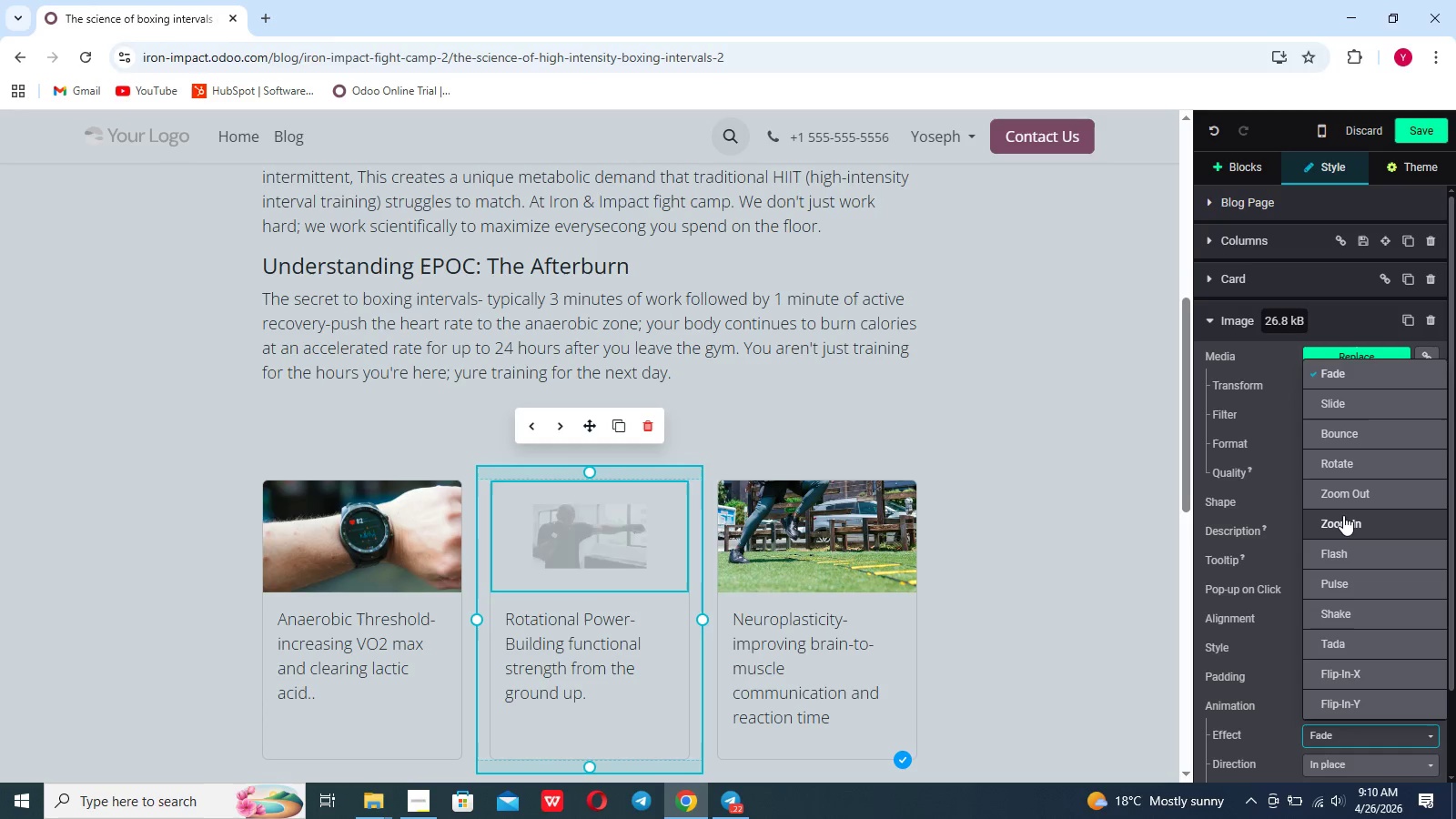 
left_click([1342, 515])
 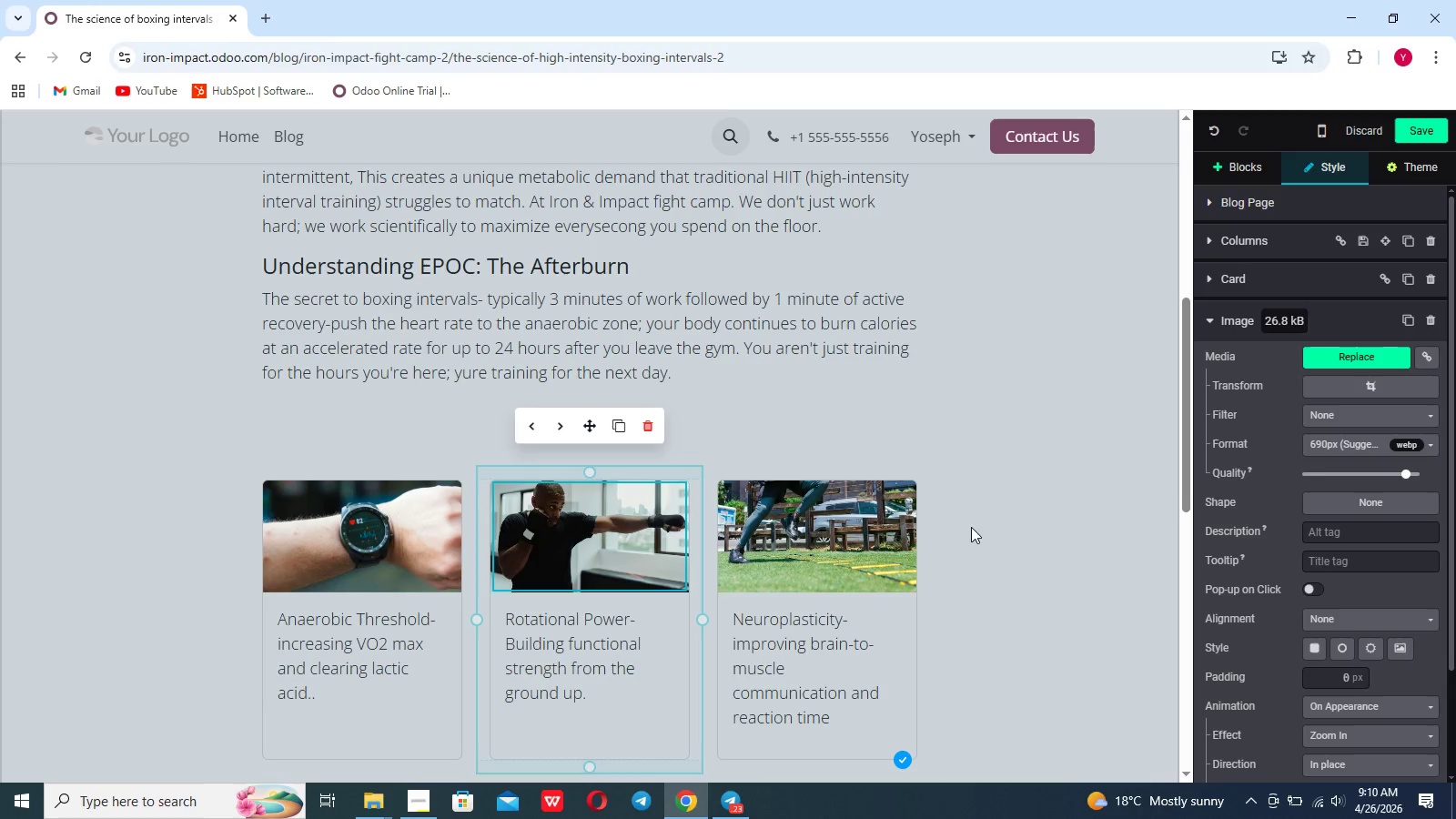 
left_click([800, 528])
 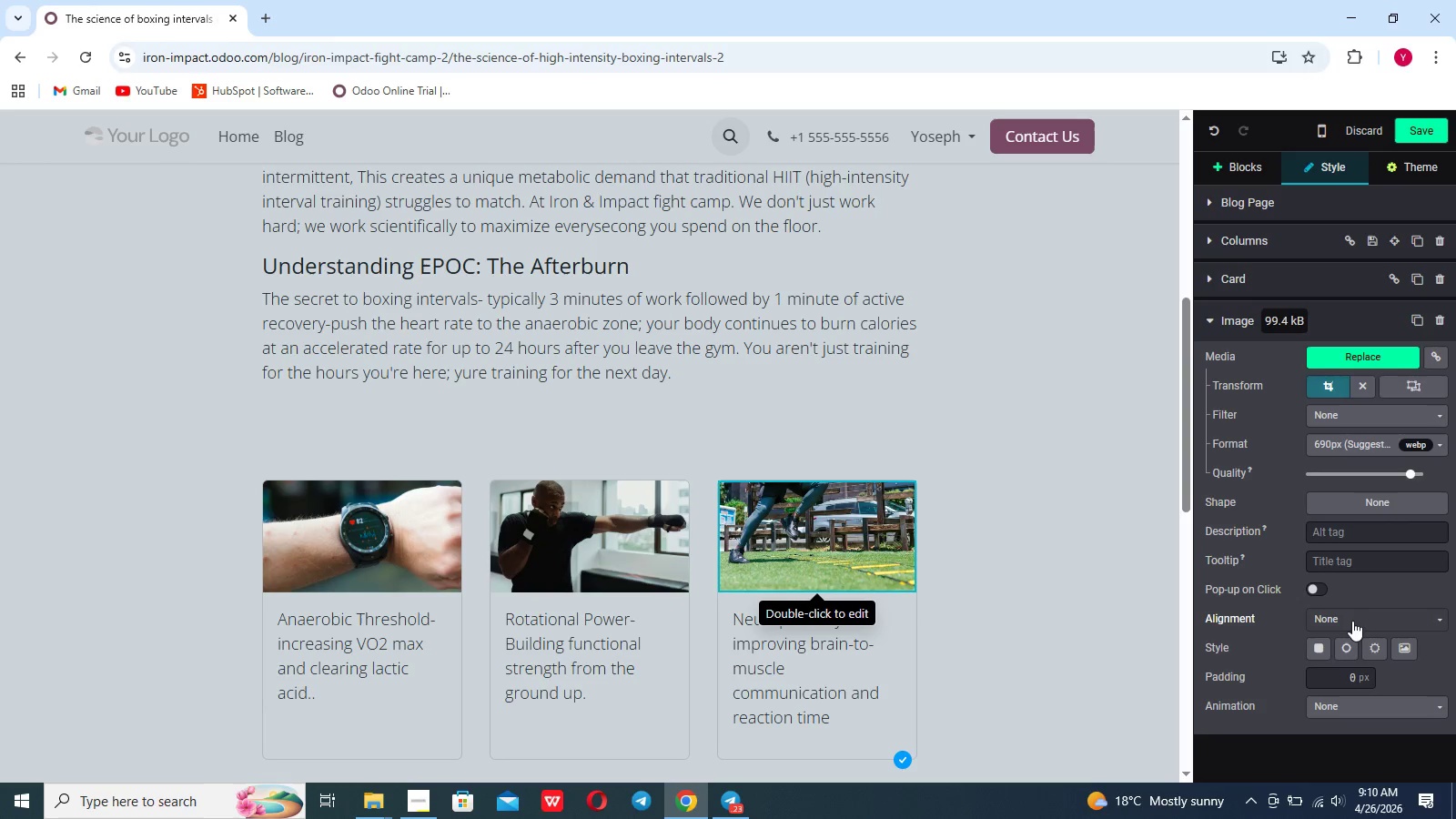 
left_click([1344, 703])
 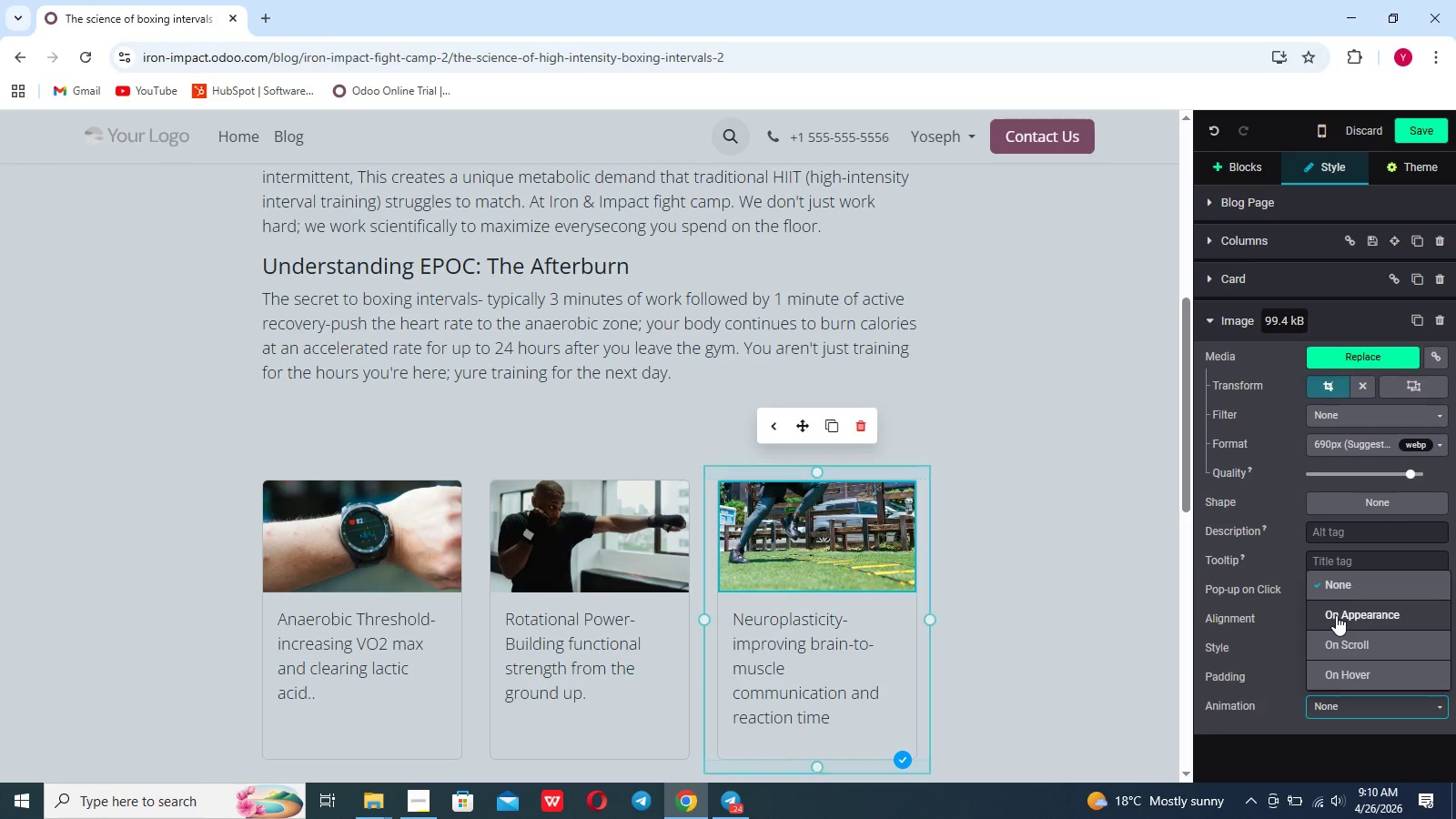 
left_click([1336, 615])
 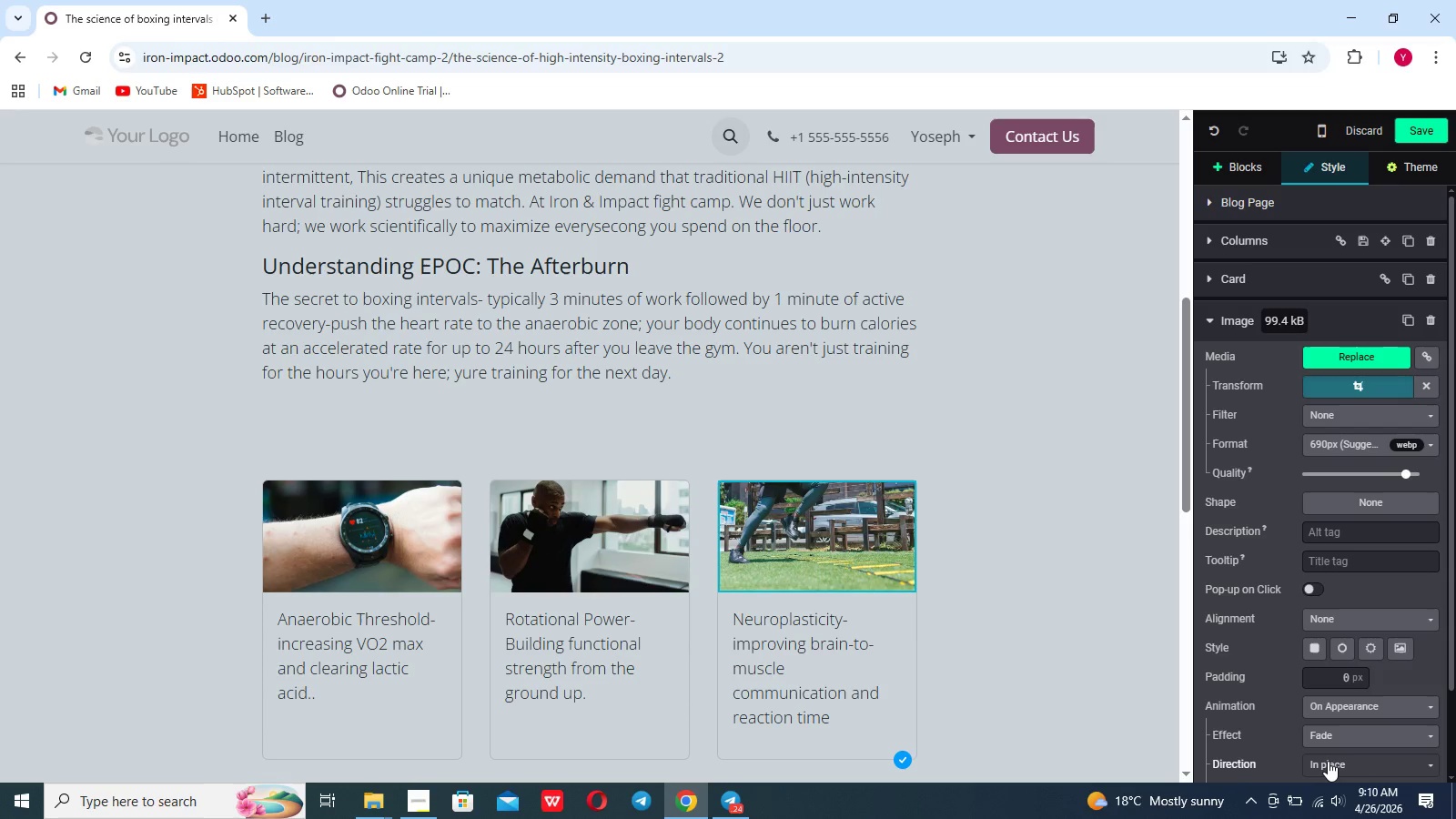 
left_click([1328, 761])
 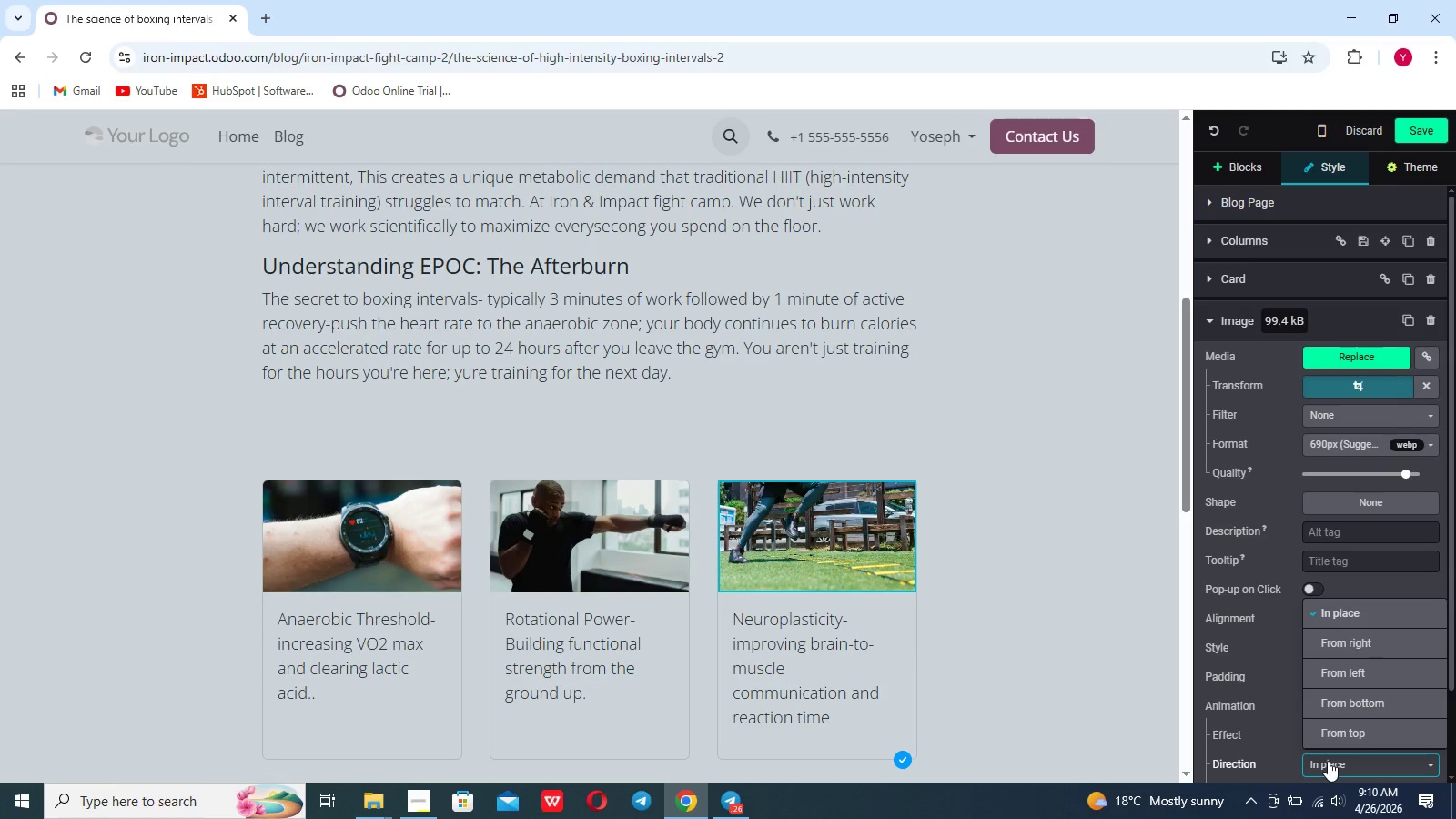 
left_click([1328, 761])
 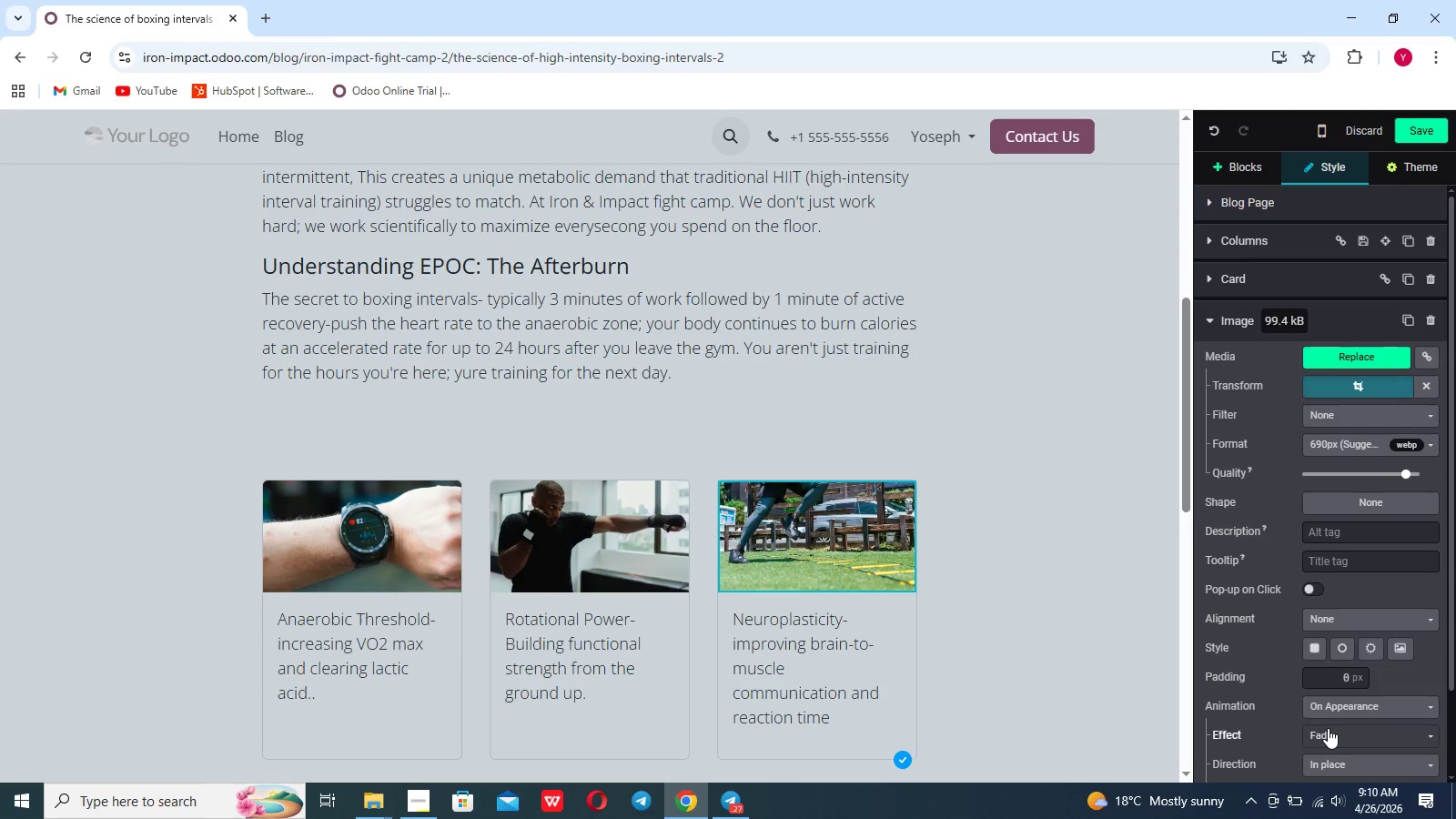 
left_click([1328, 728])
 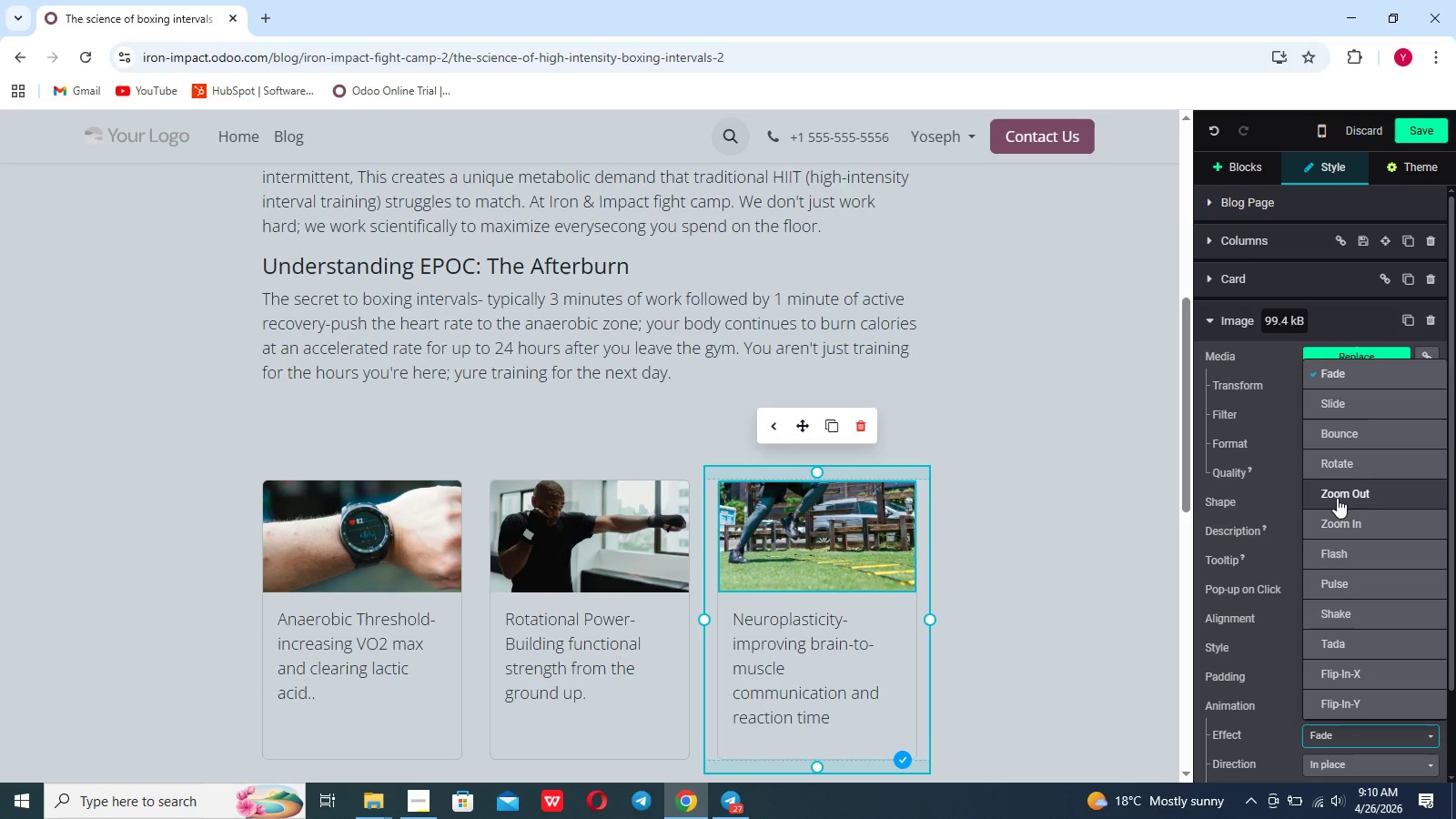 
left_click([1337, 512])
 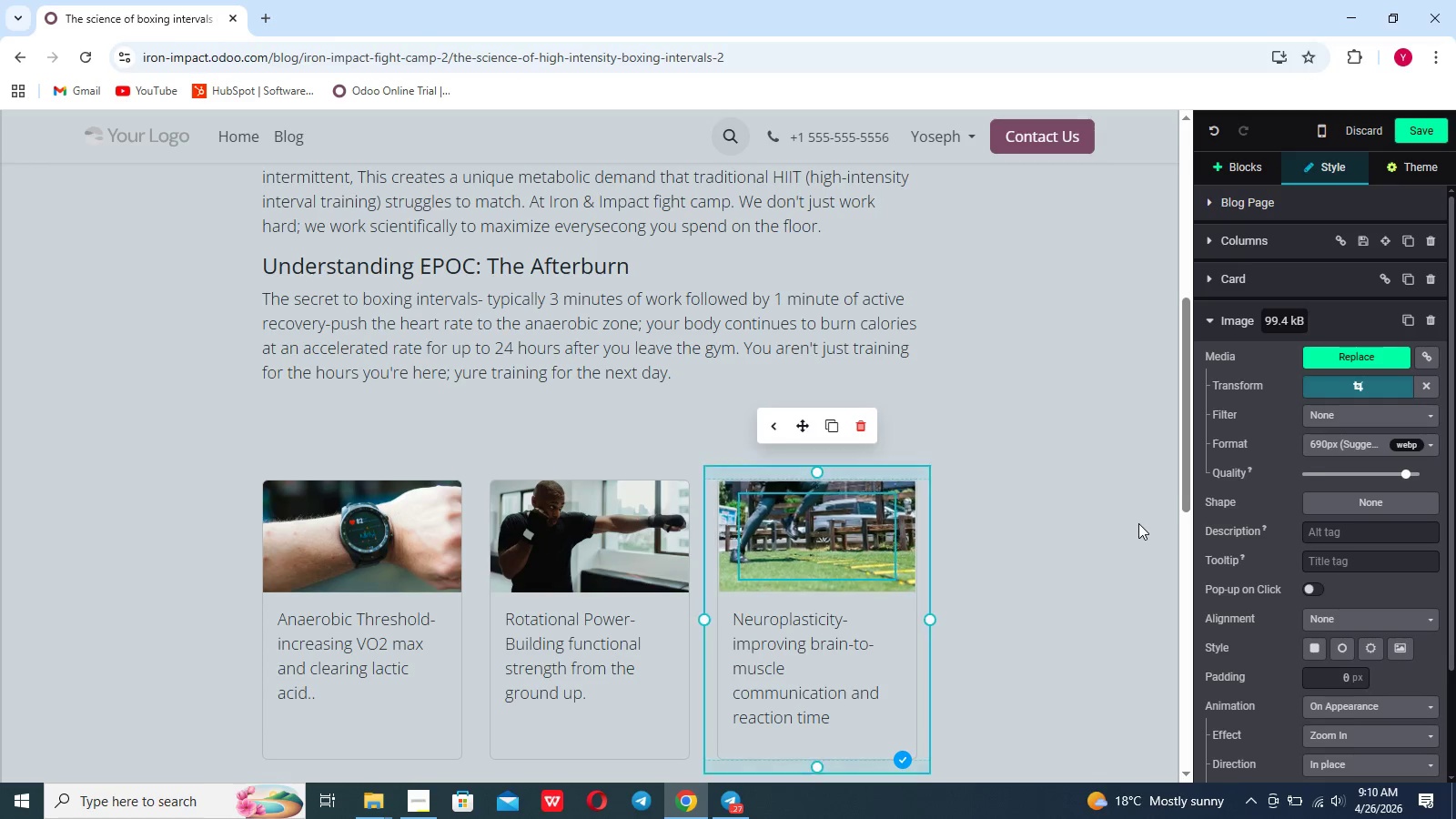 
left_click([1138, 523])
 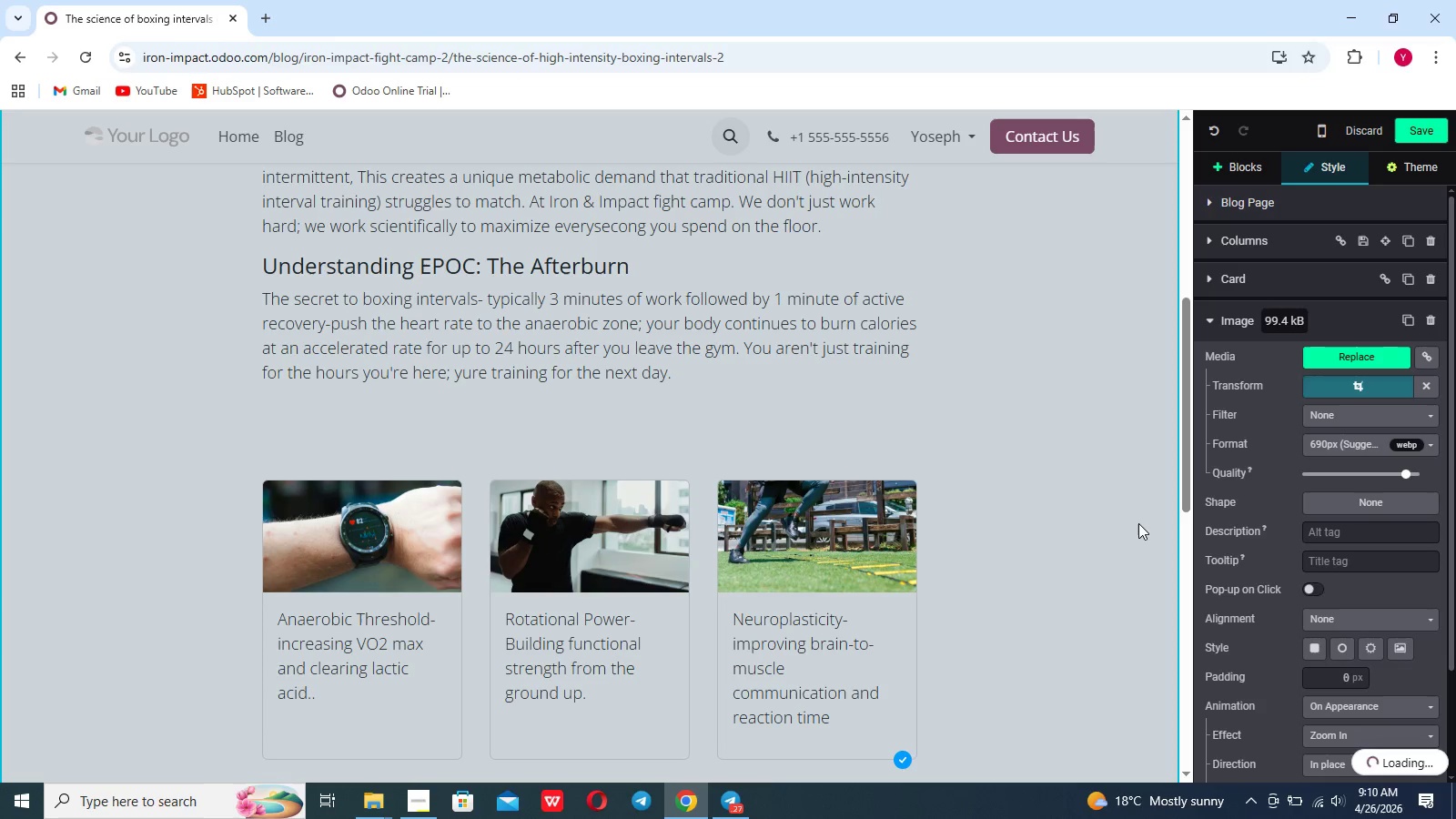 
scroll: coordinate [1138, 523], scroll_direction: down, amount: 15.0
 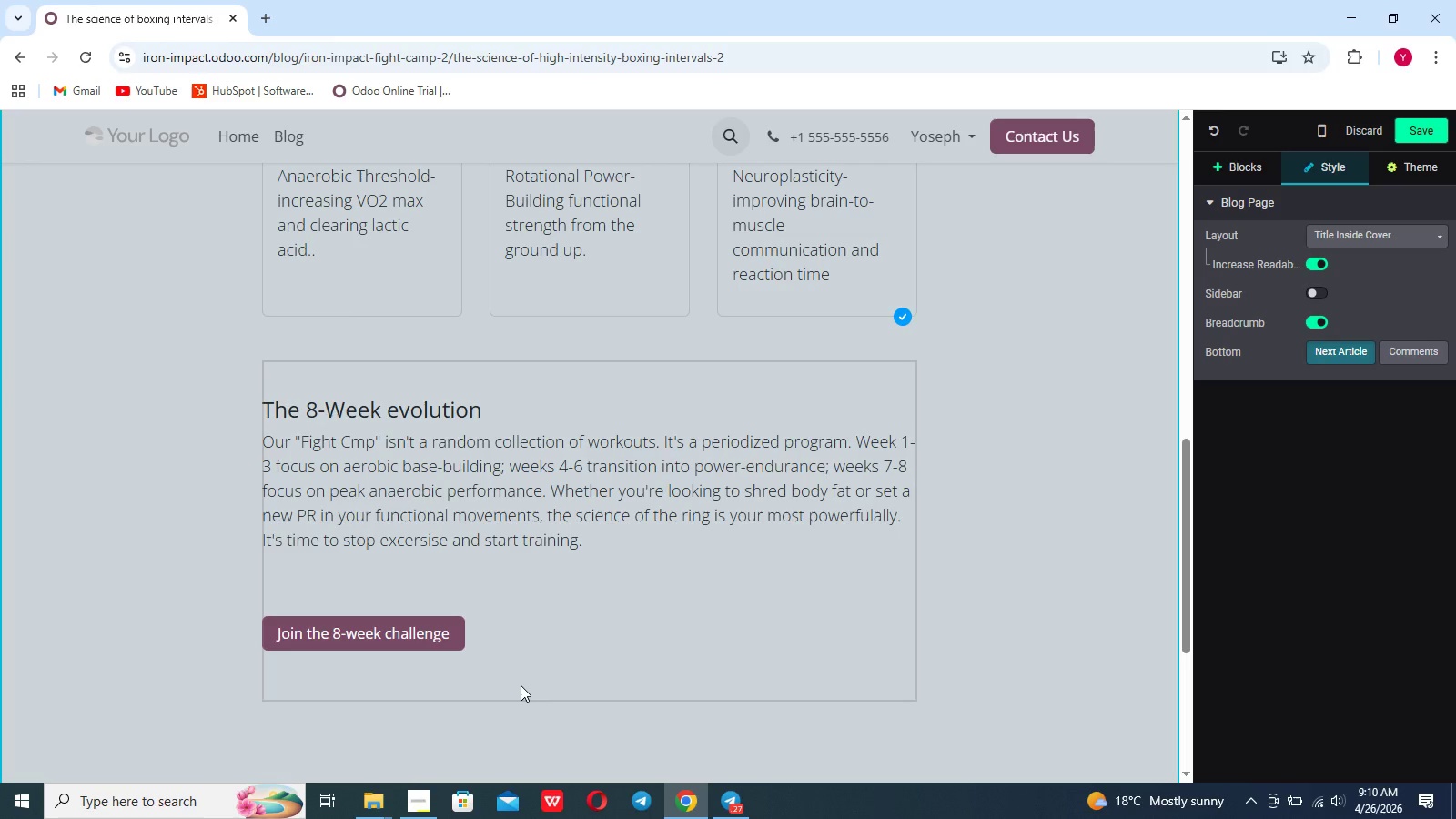 